 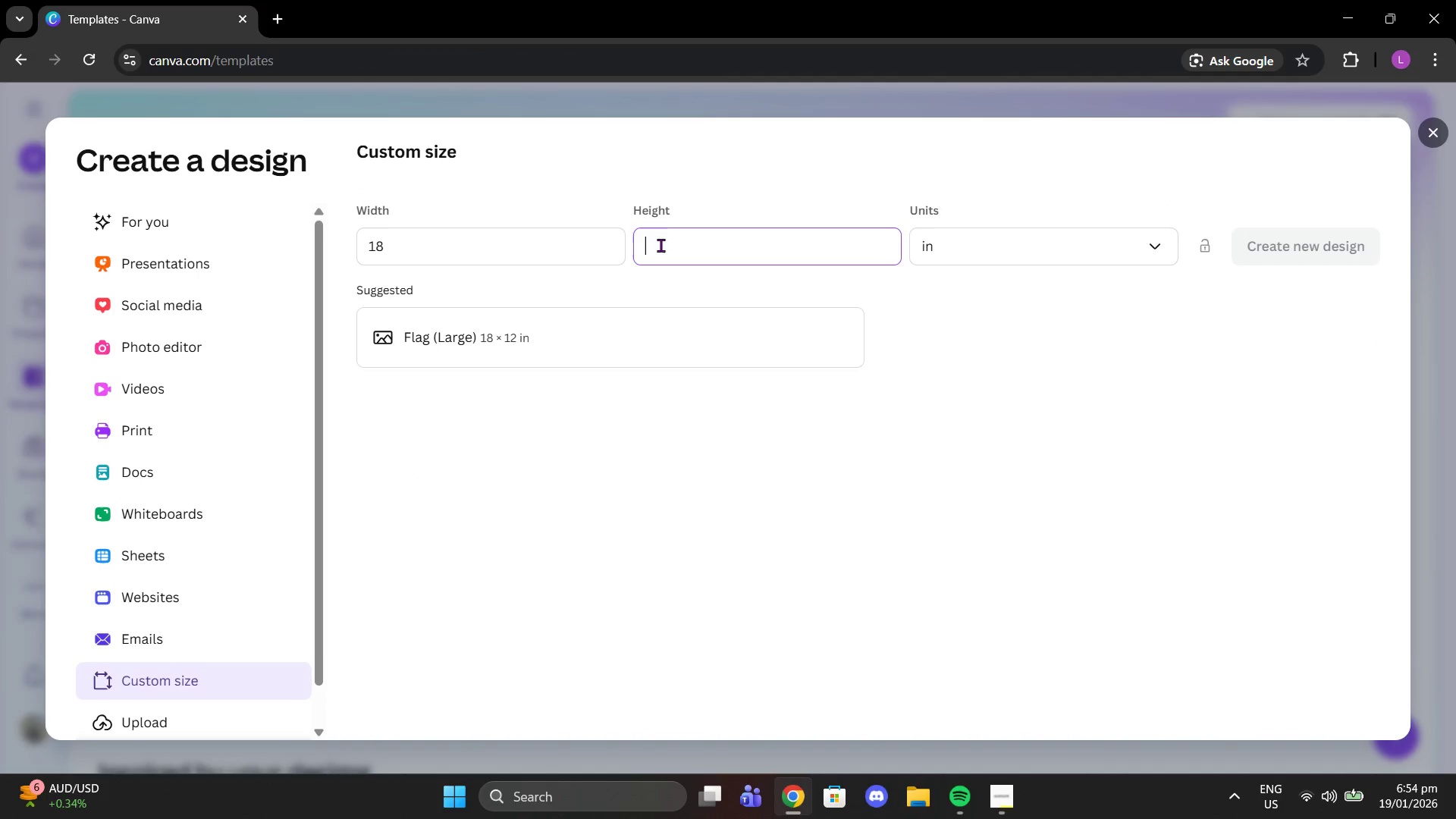 
type(24)
 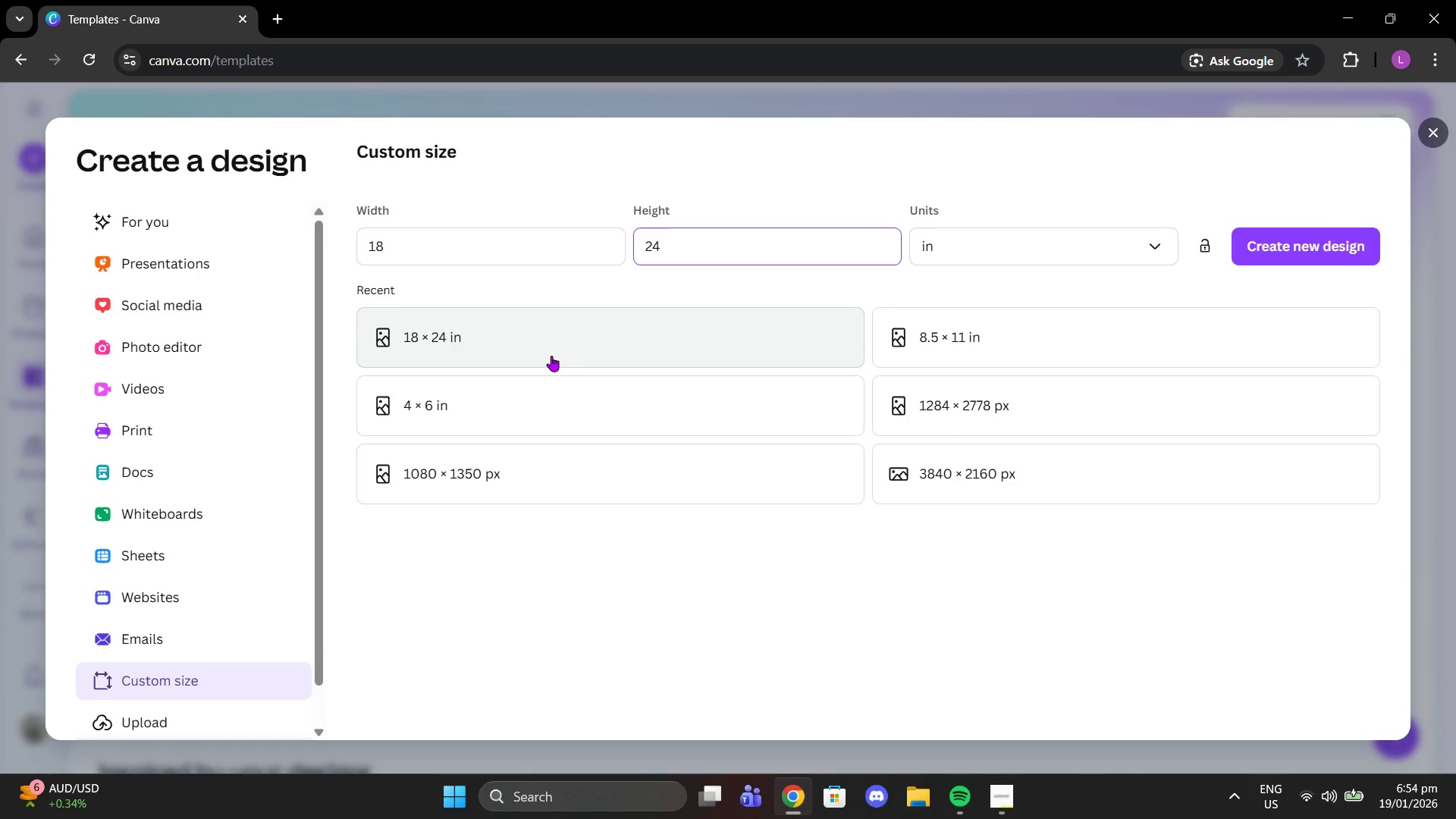 
left_click([551, 356])
 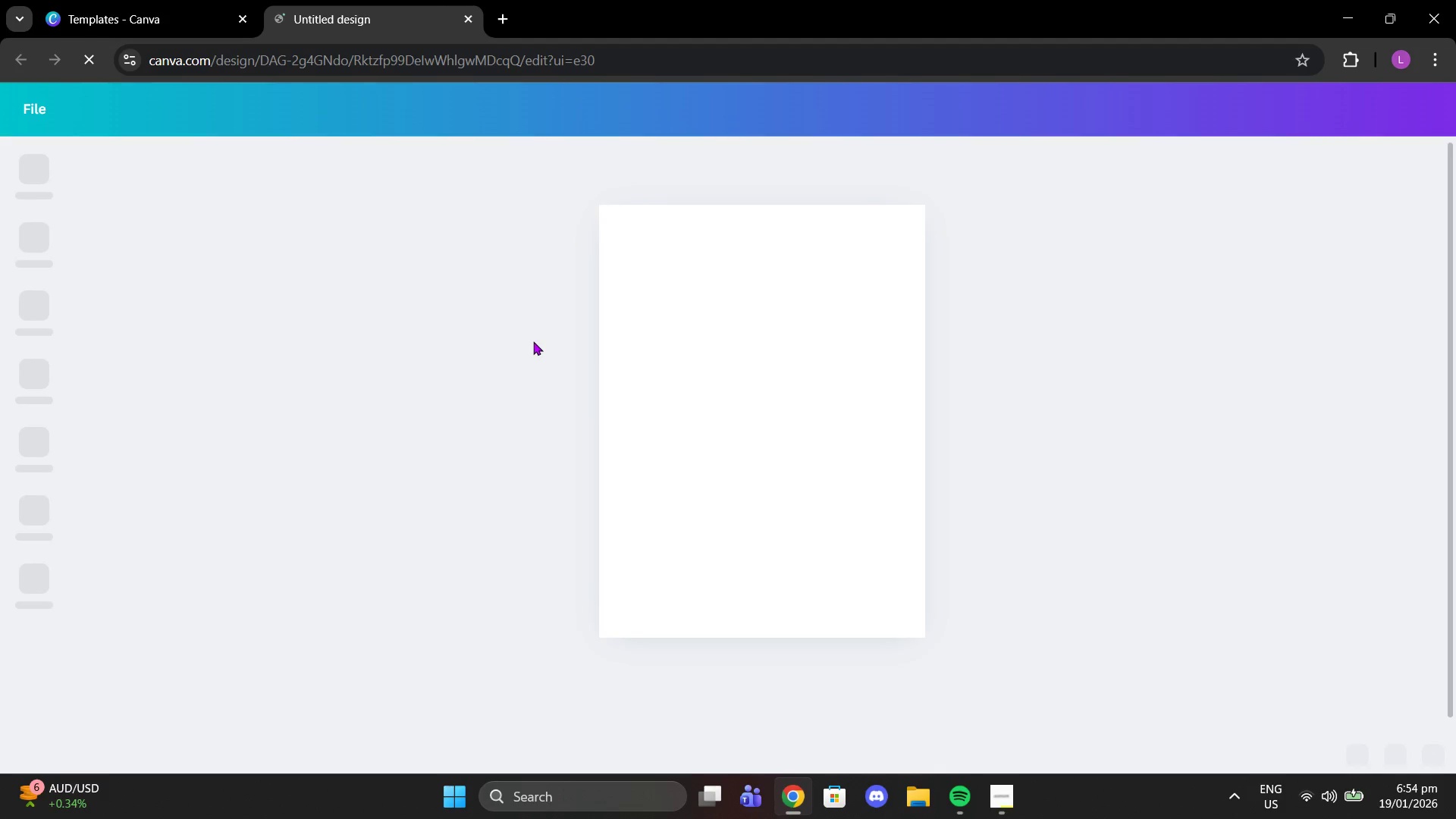 
left_click([987, 786])
 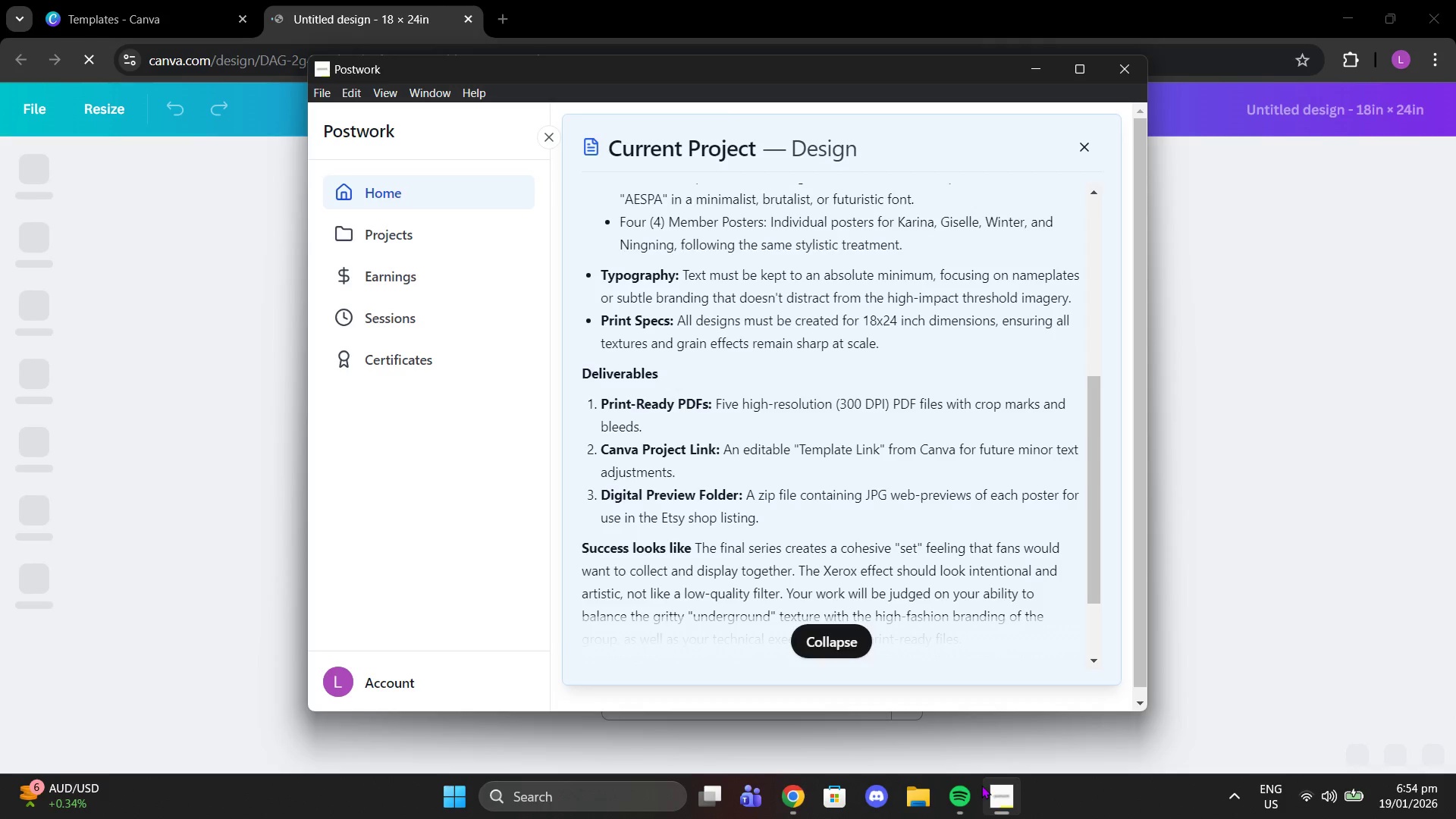 
left_click([843, 651])